 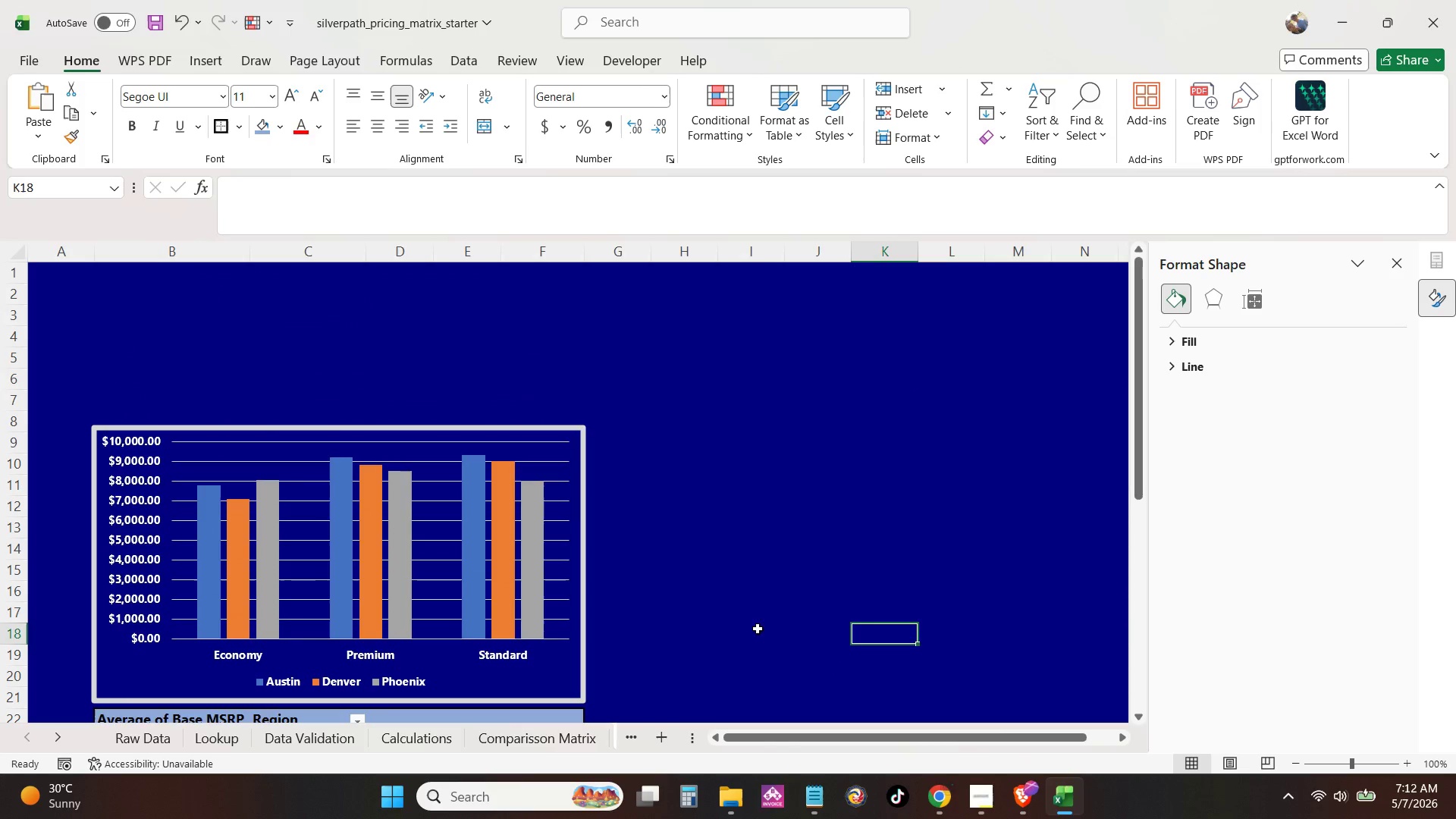 
scroll: coordinate [751, 623], scroll_direction: up, amount: 4.0
 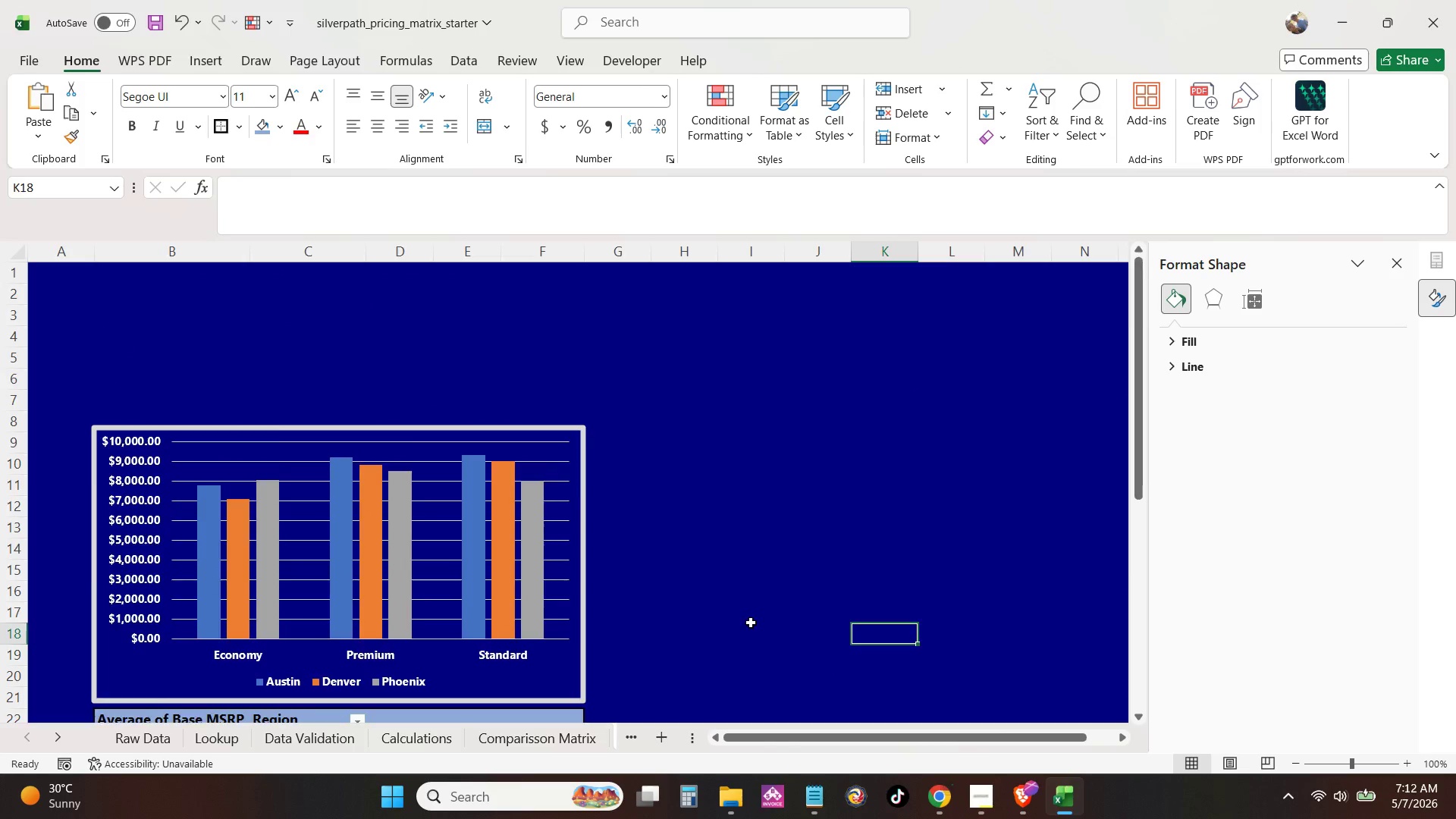 
scroll: coordinate [751, 623], scroll_direction: none, amount: 0.0
 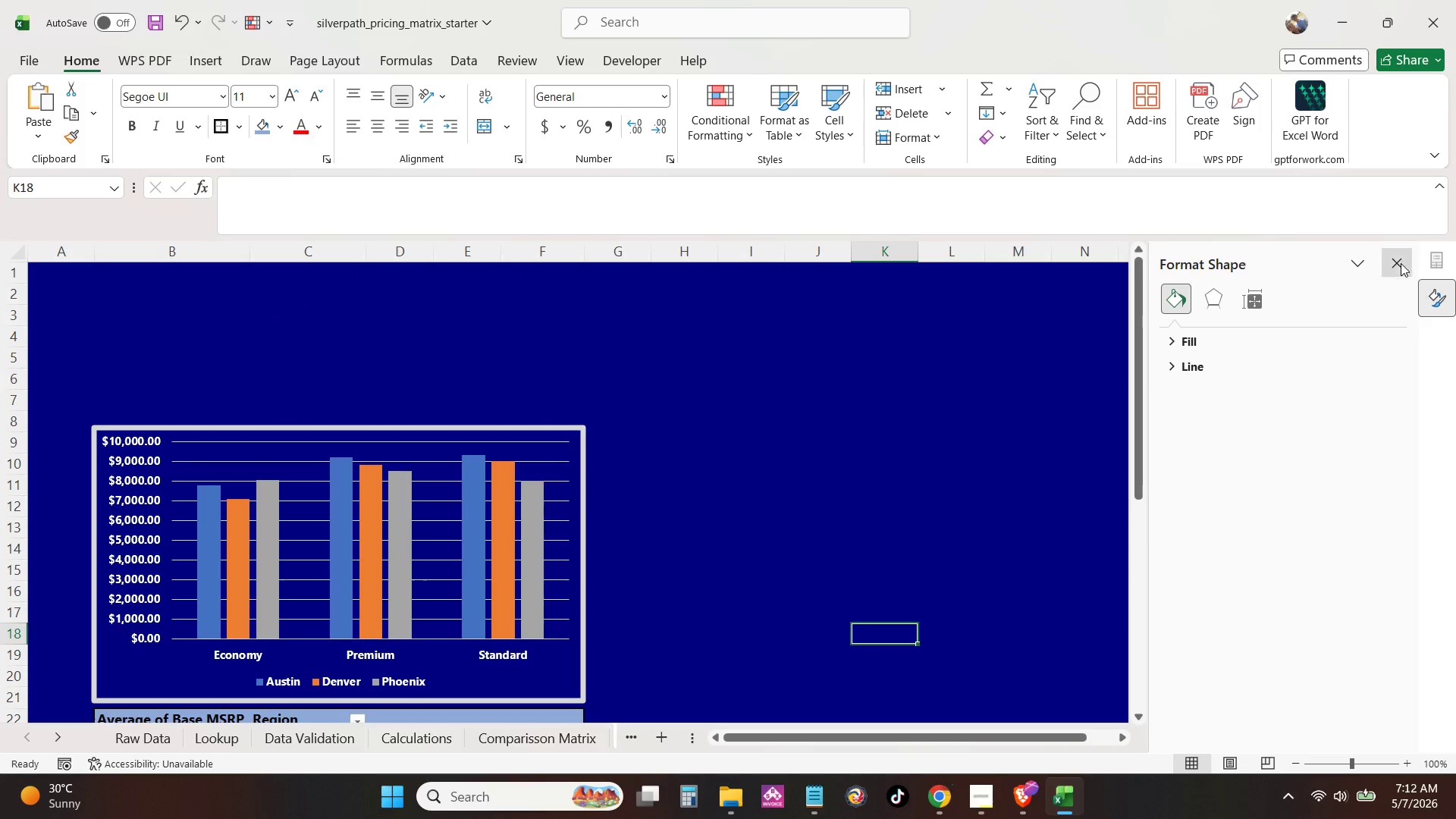 
double_click([1033, 522])
 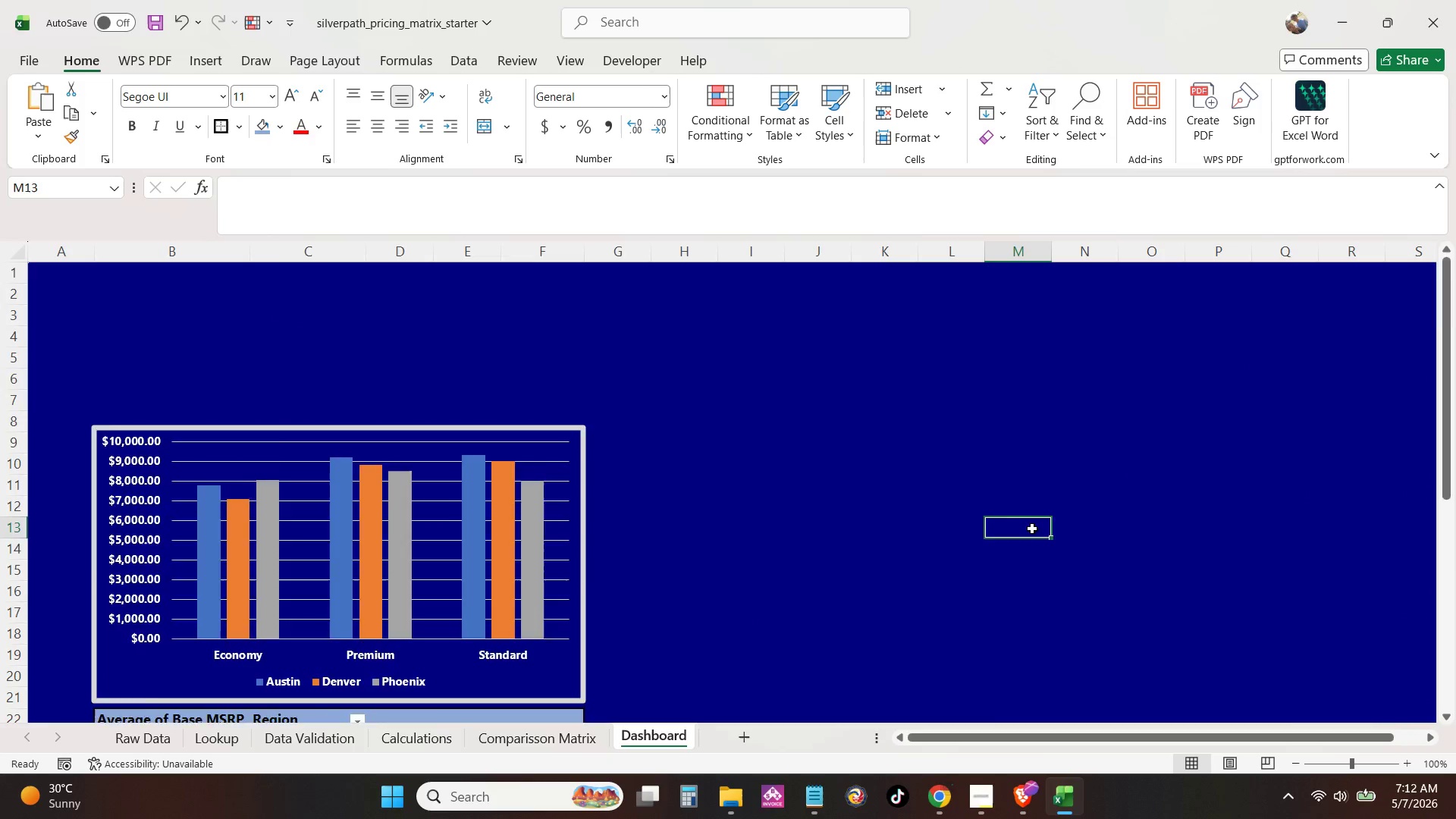 
scroll: coordinate [1034, 535], scroll_direction: down, amount: 1.0
 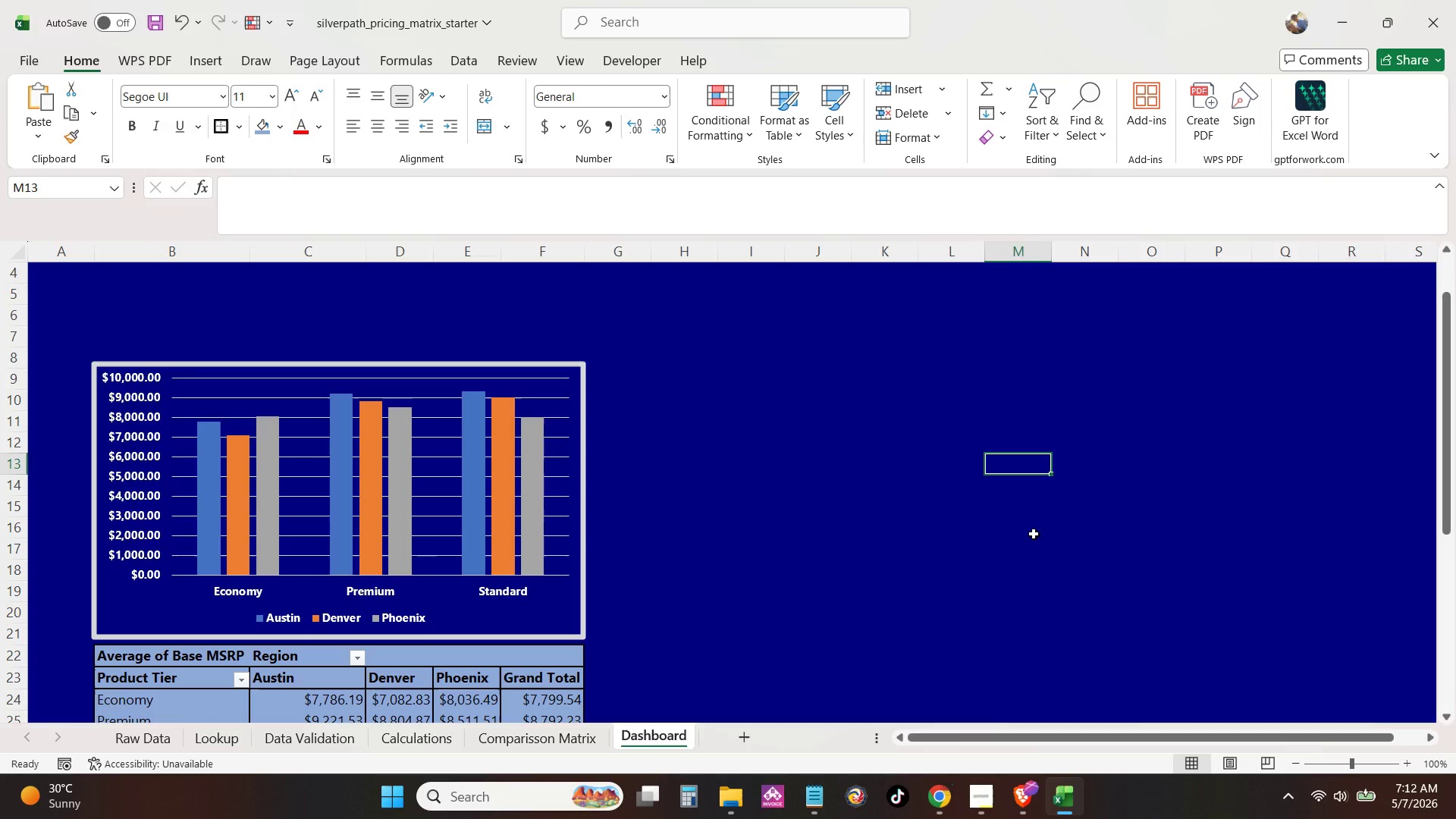 
key(Control+P)
 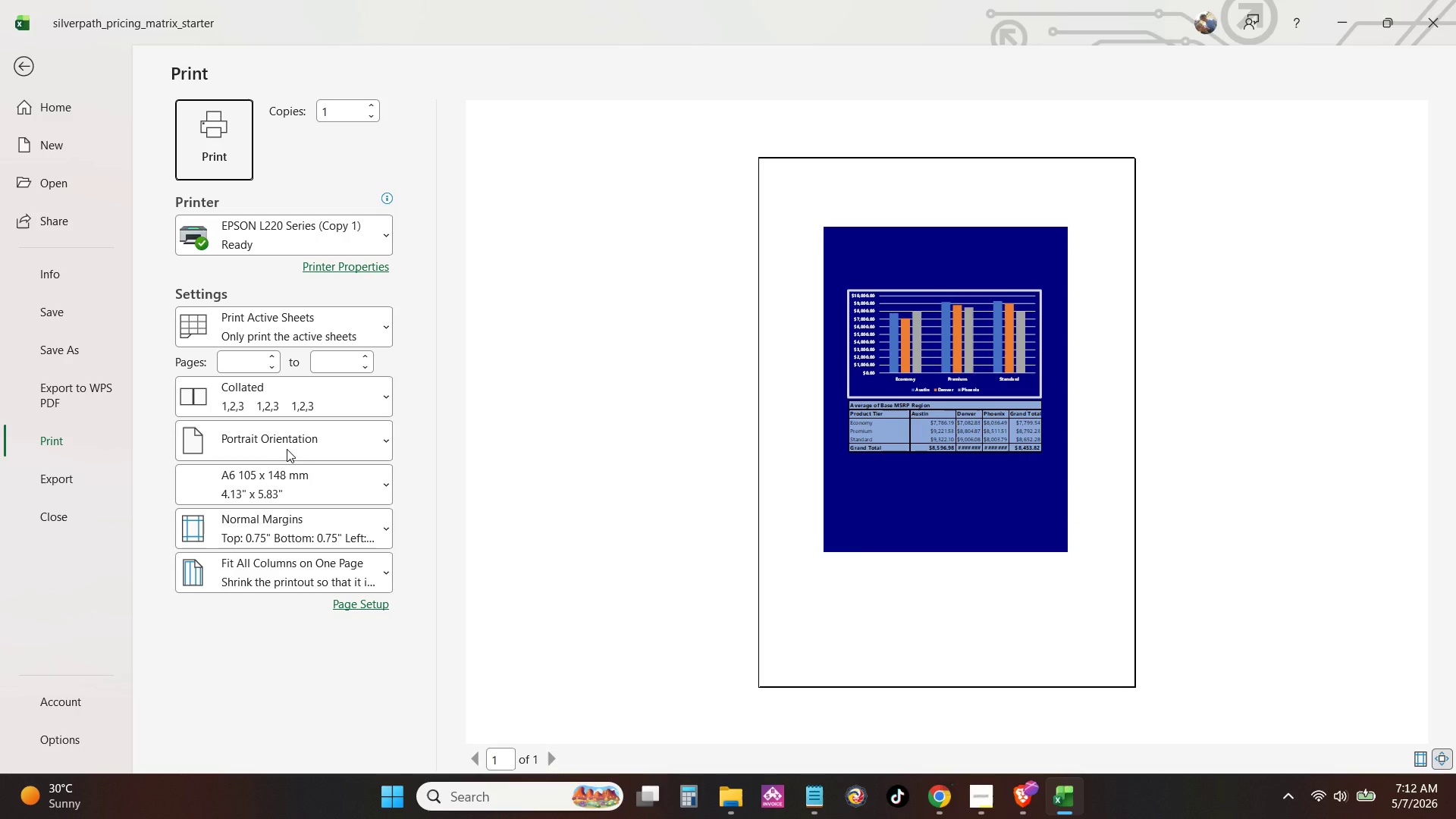 
left_click([311, 468])
 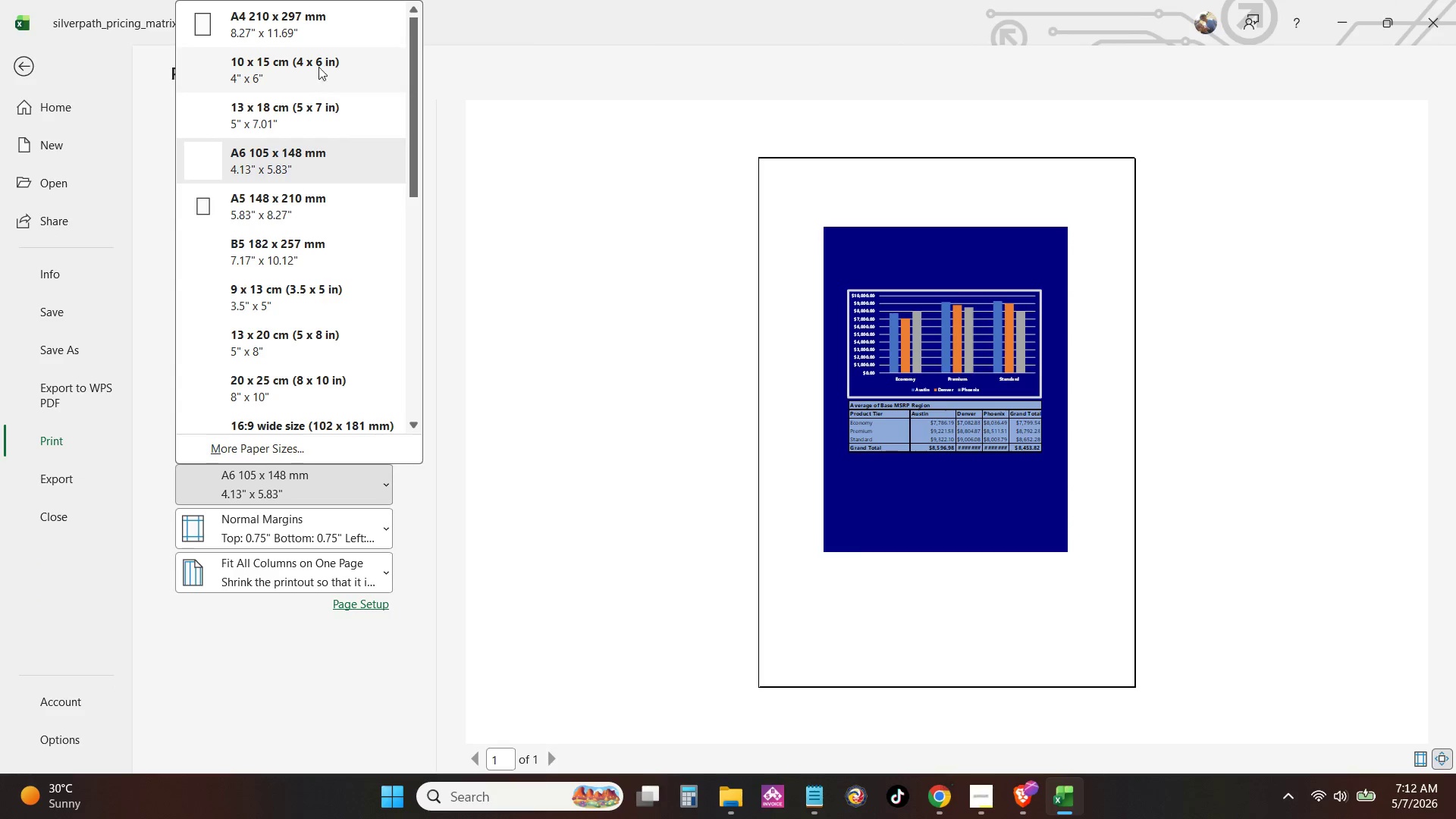 
left_click([325, 27])
 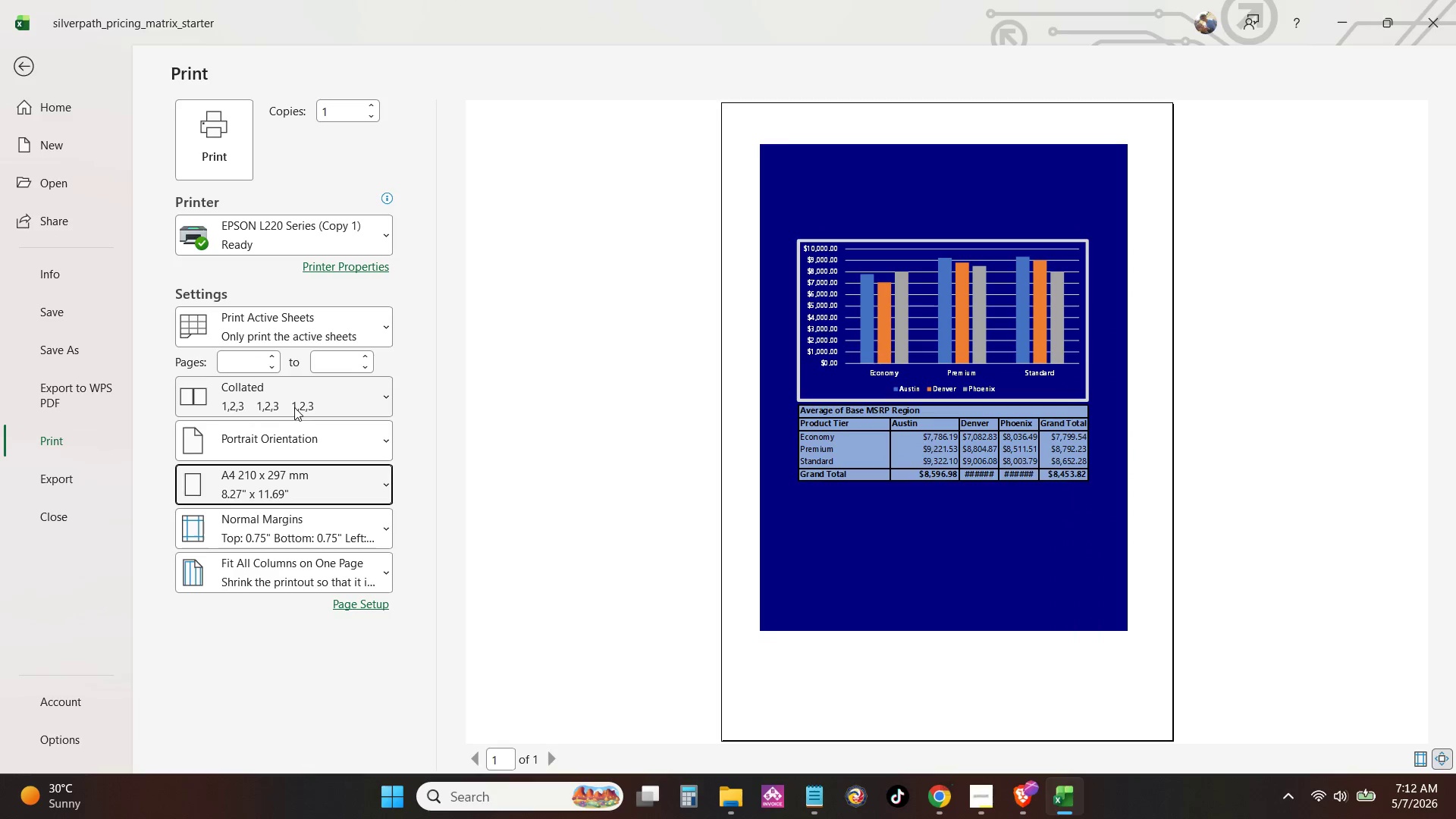 
left_click([301, 429])
 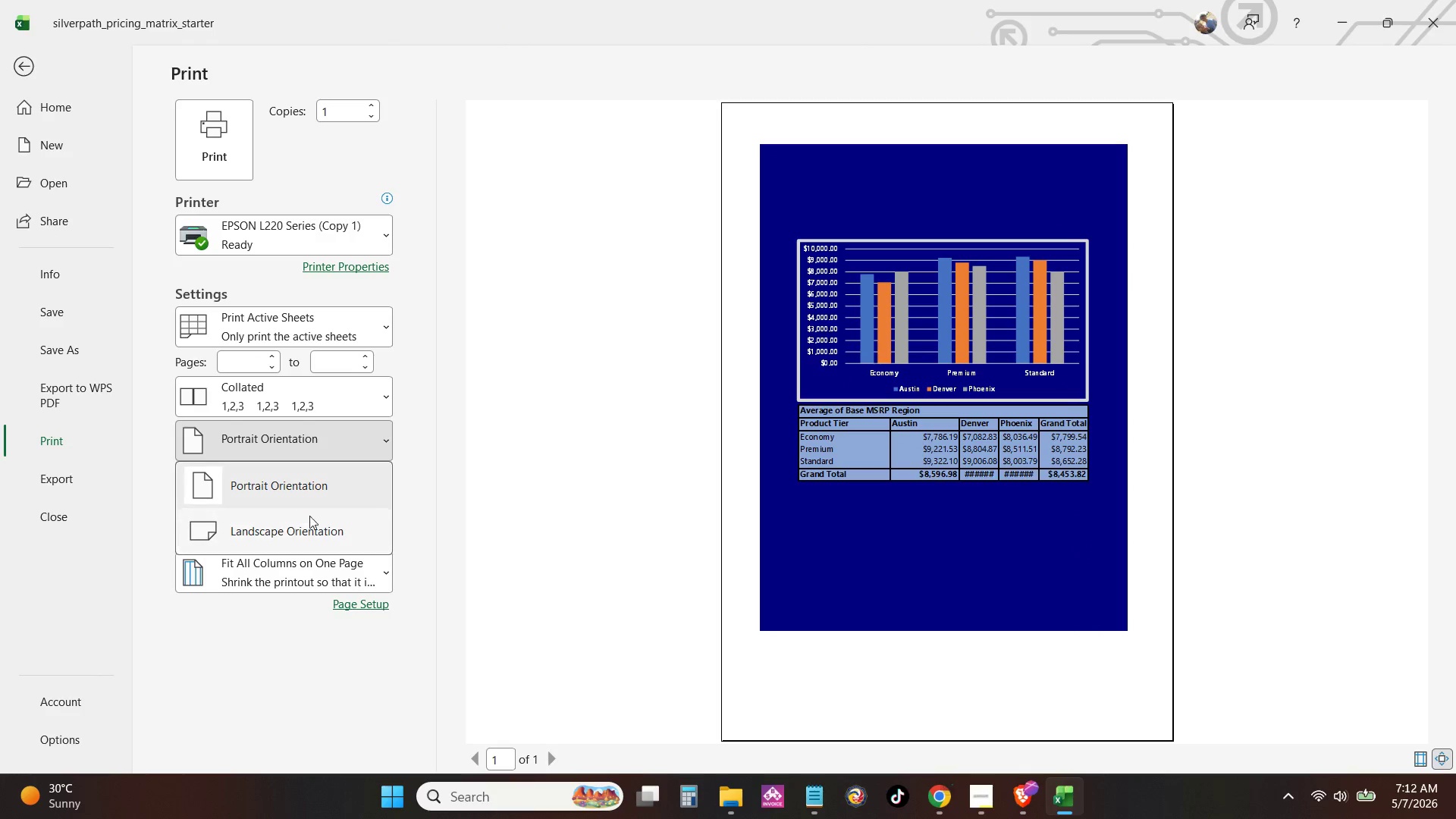 
left_click([314, 529])
 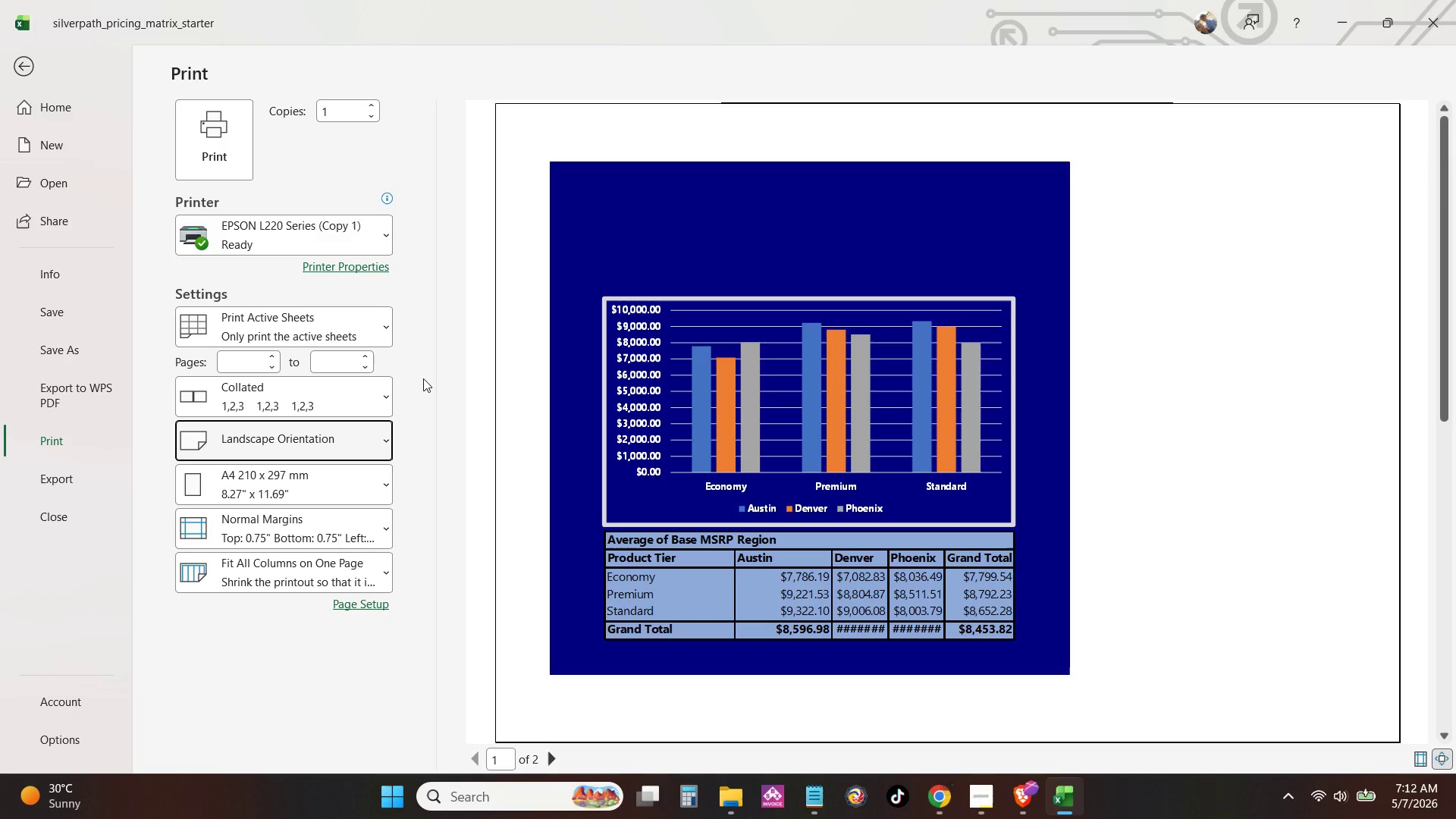 
left_click([337, 564])
 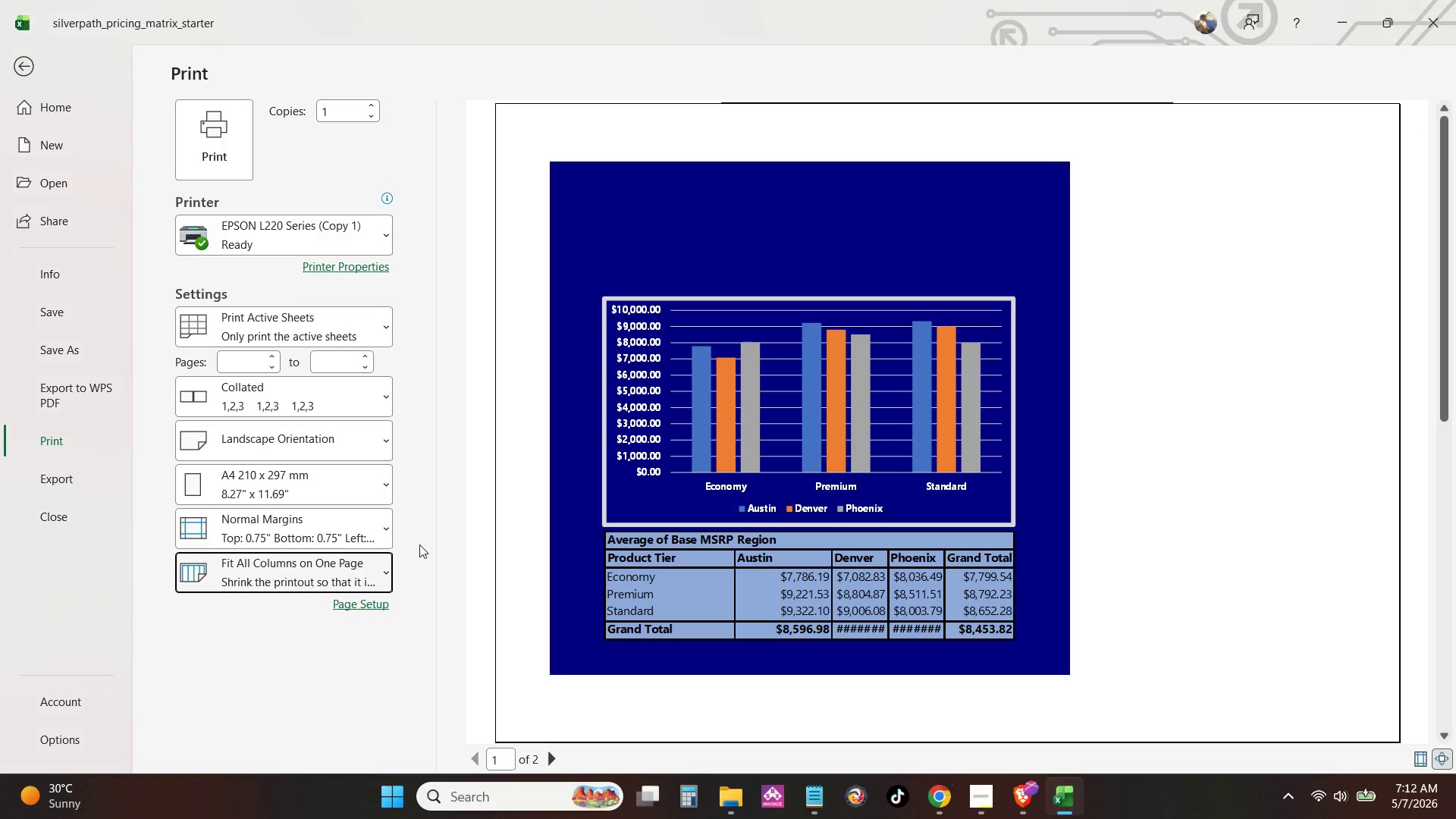 
triple_click([419, 544])
 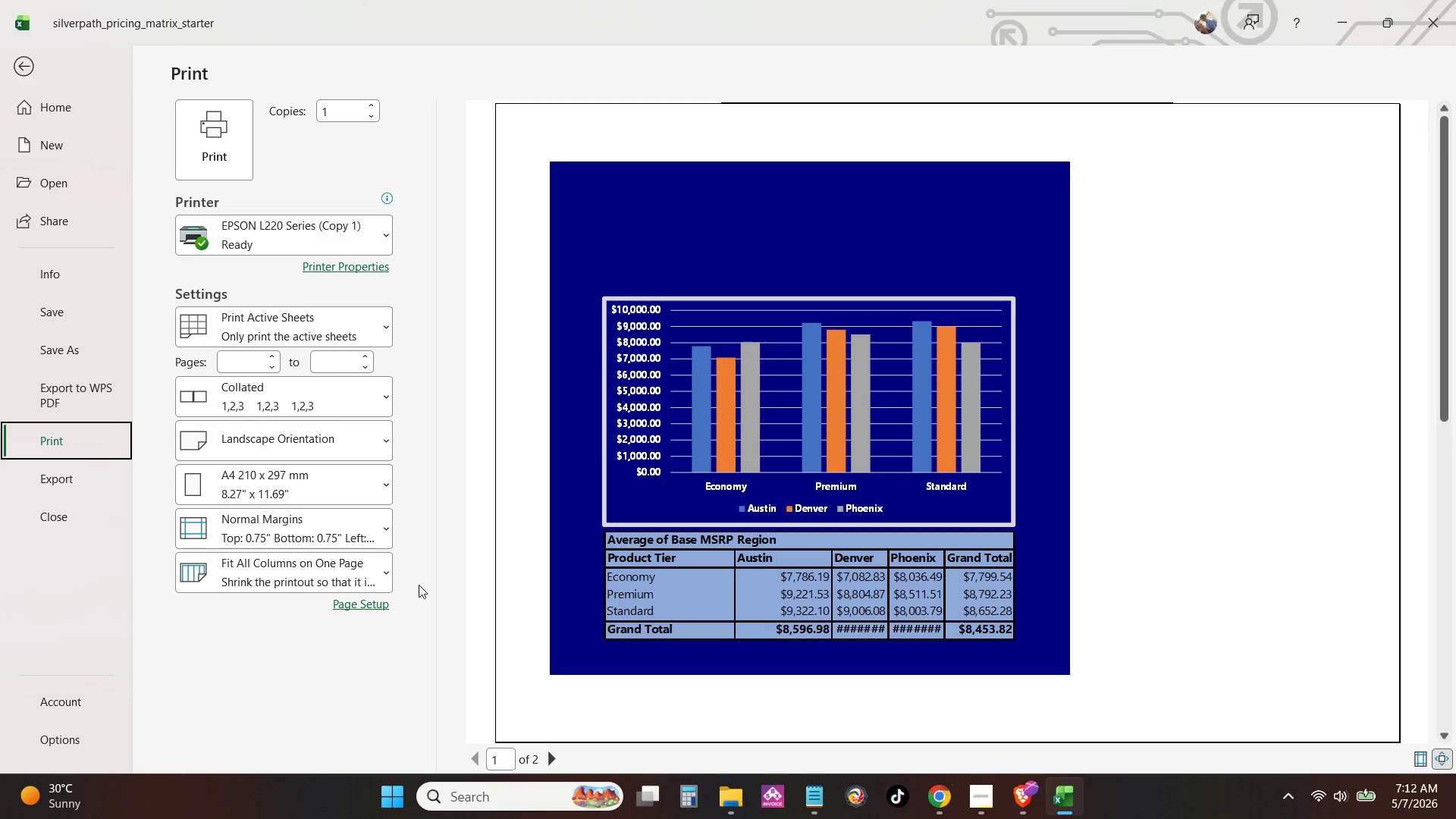 
left_click([559, 749])
 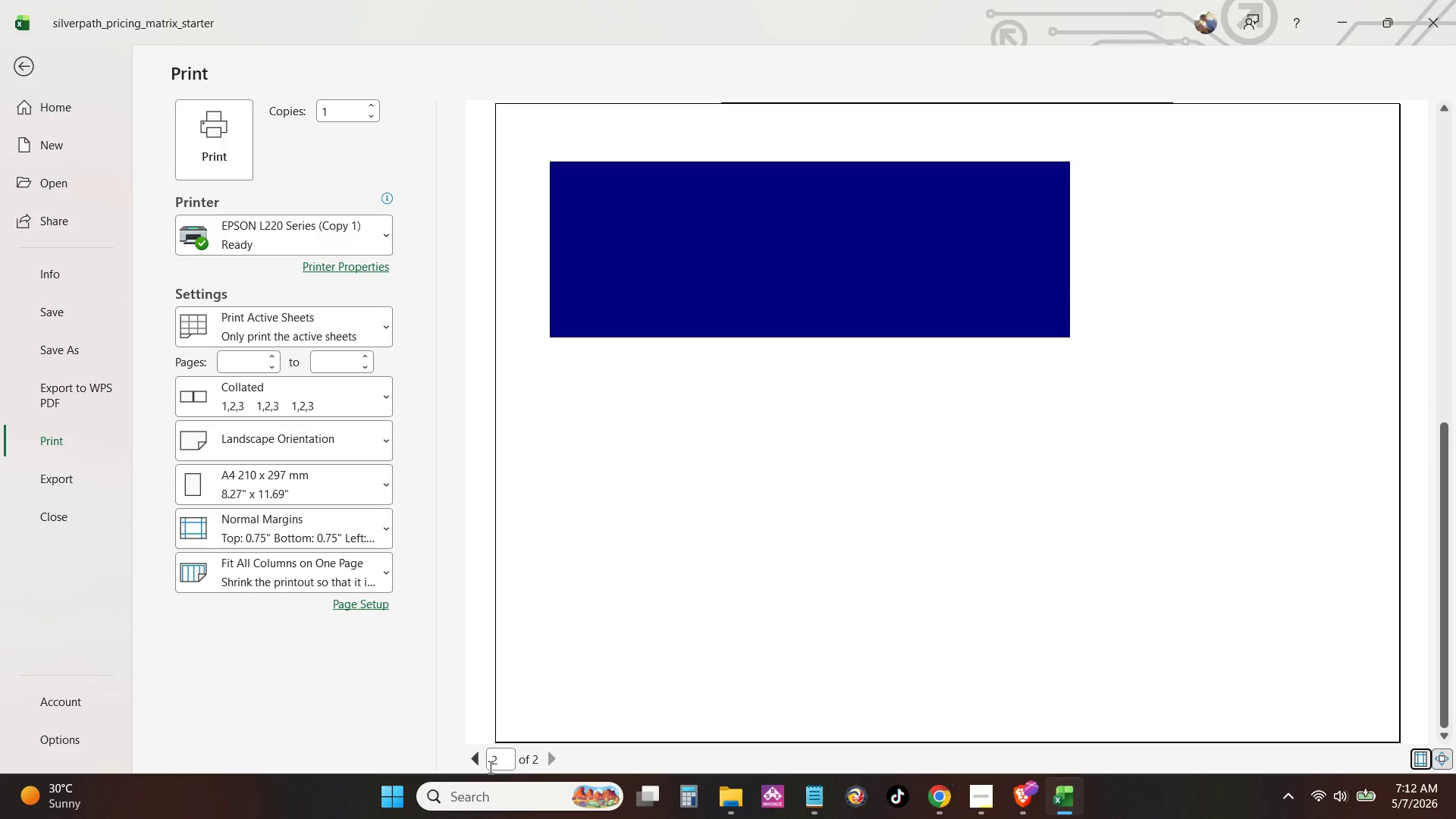 
left_click([482, 765])
 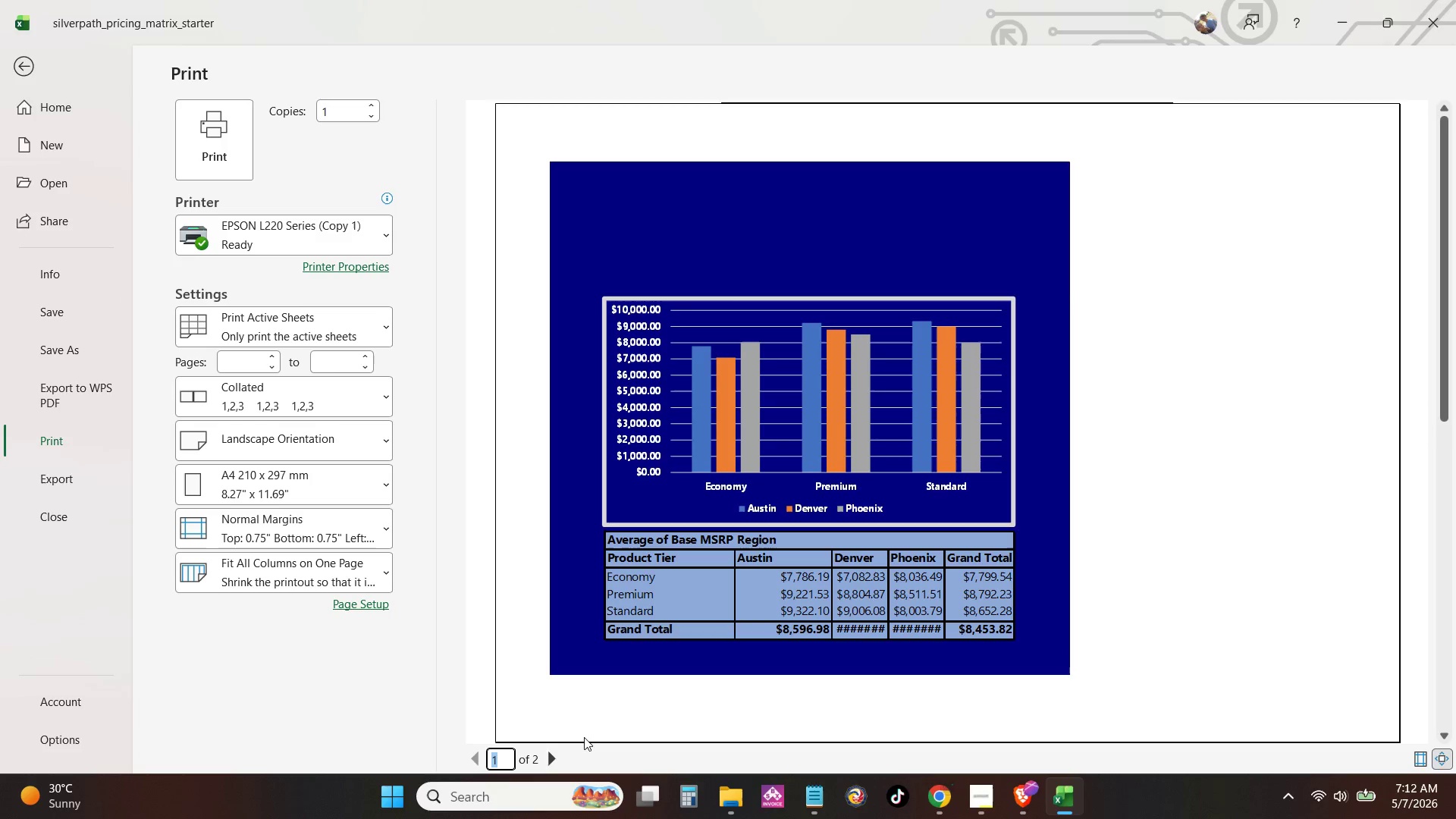 
left_click([545, 760])
 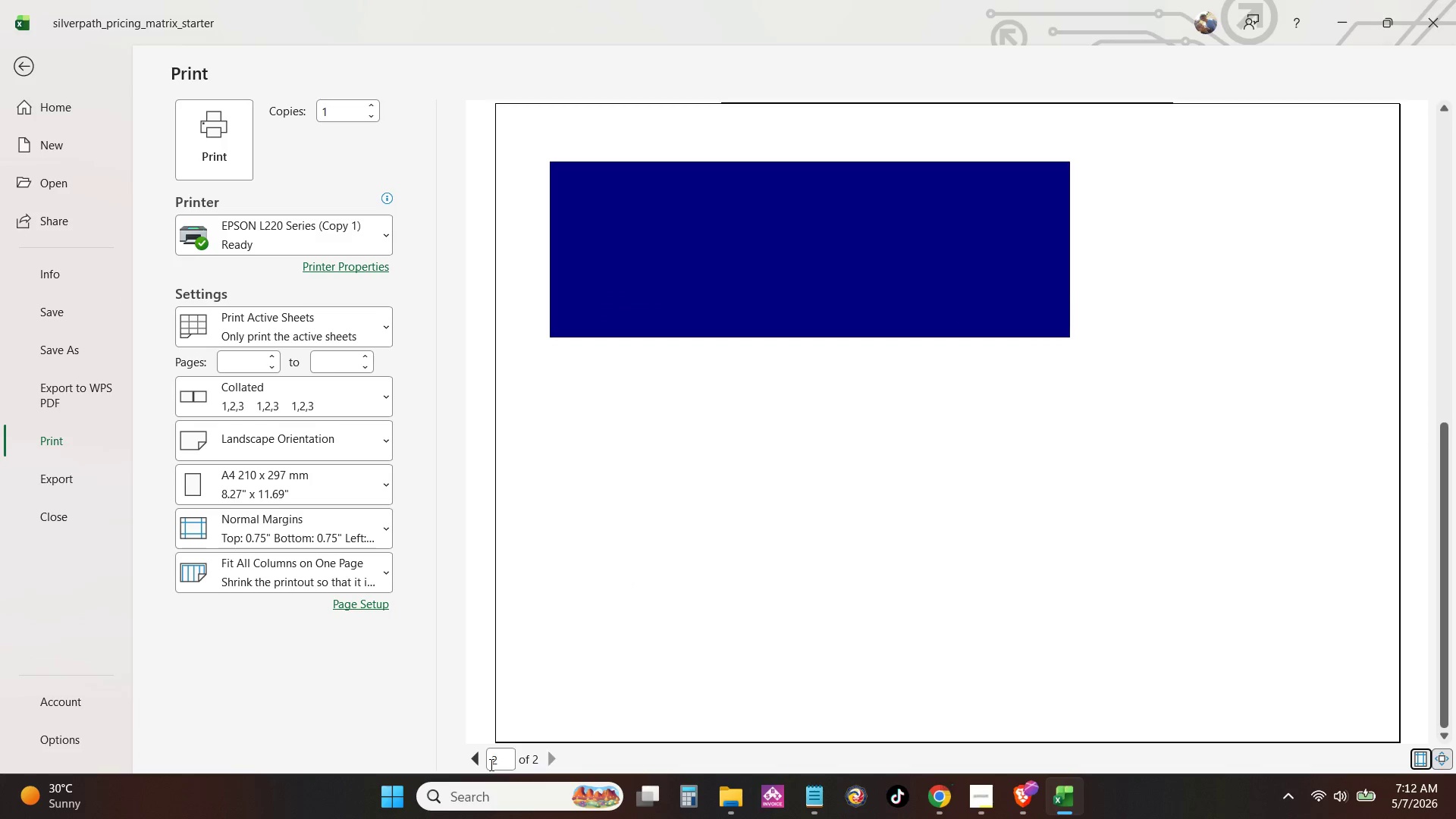 
left_click([479, 764])
 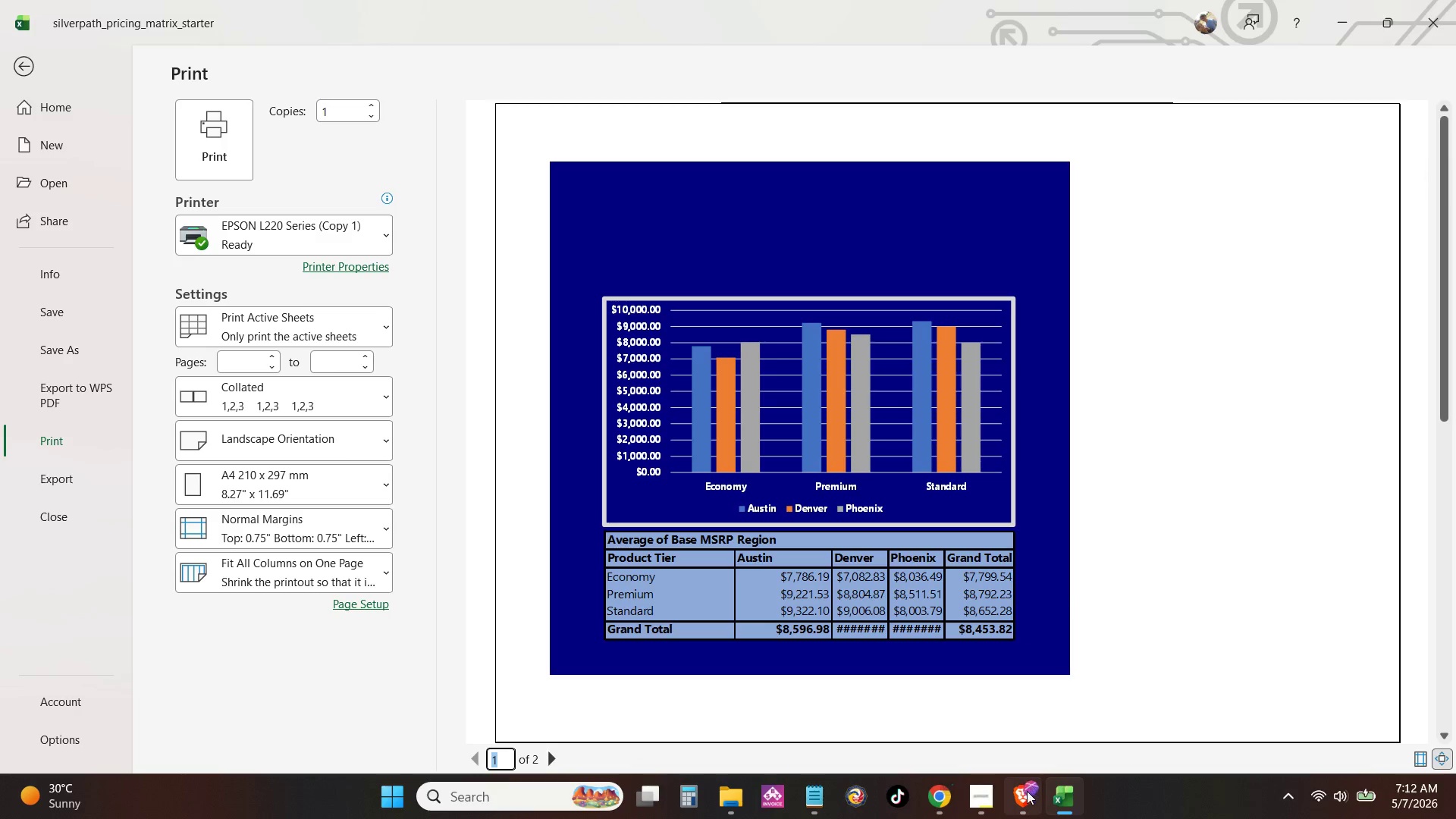 
left_click([937, 794])
 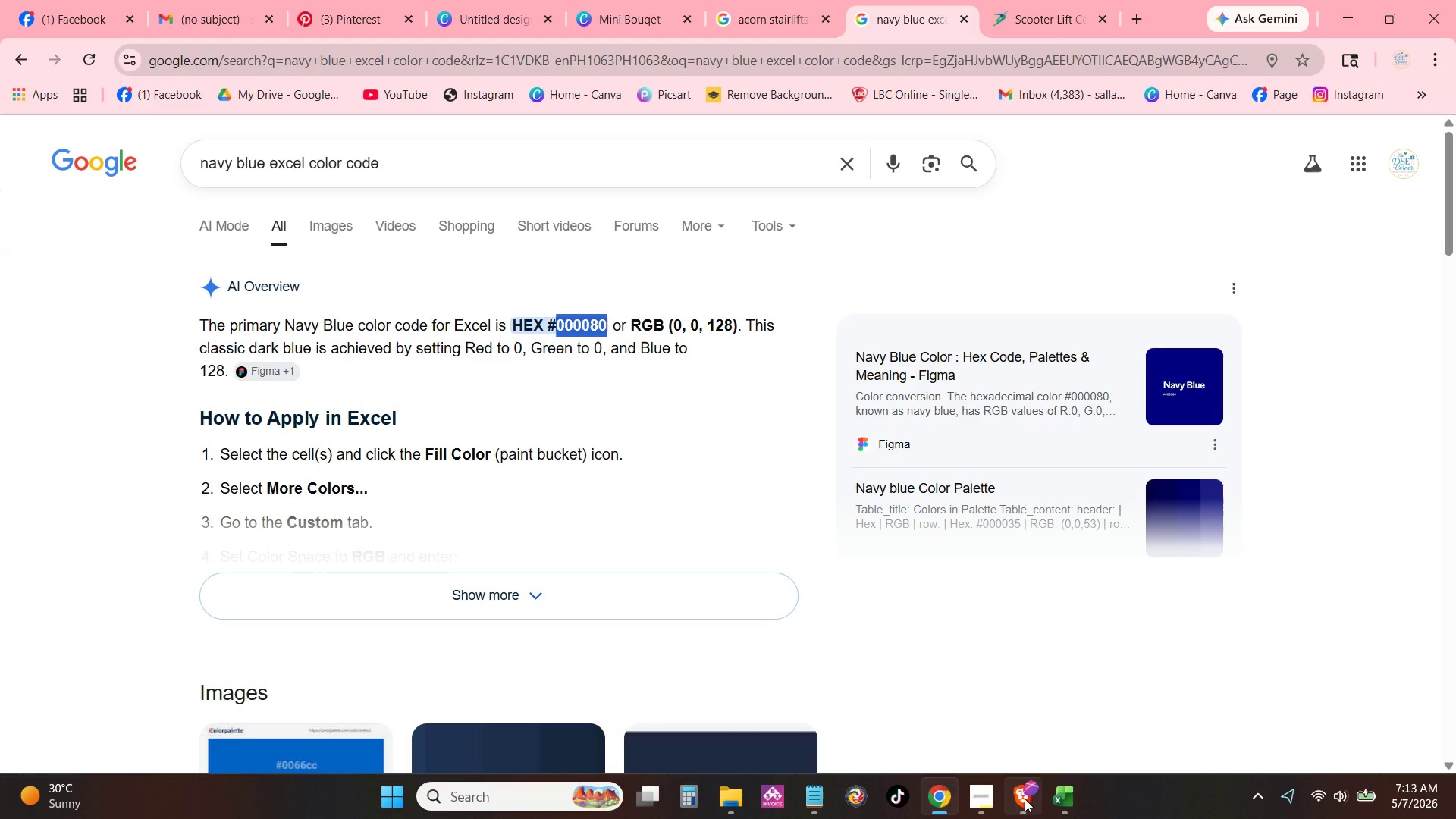 
left_click([1070, 799])
 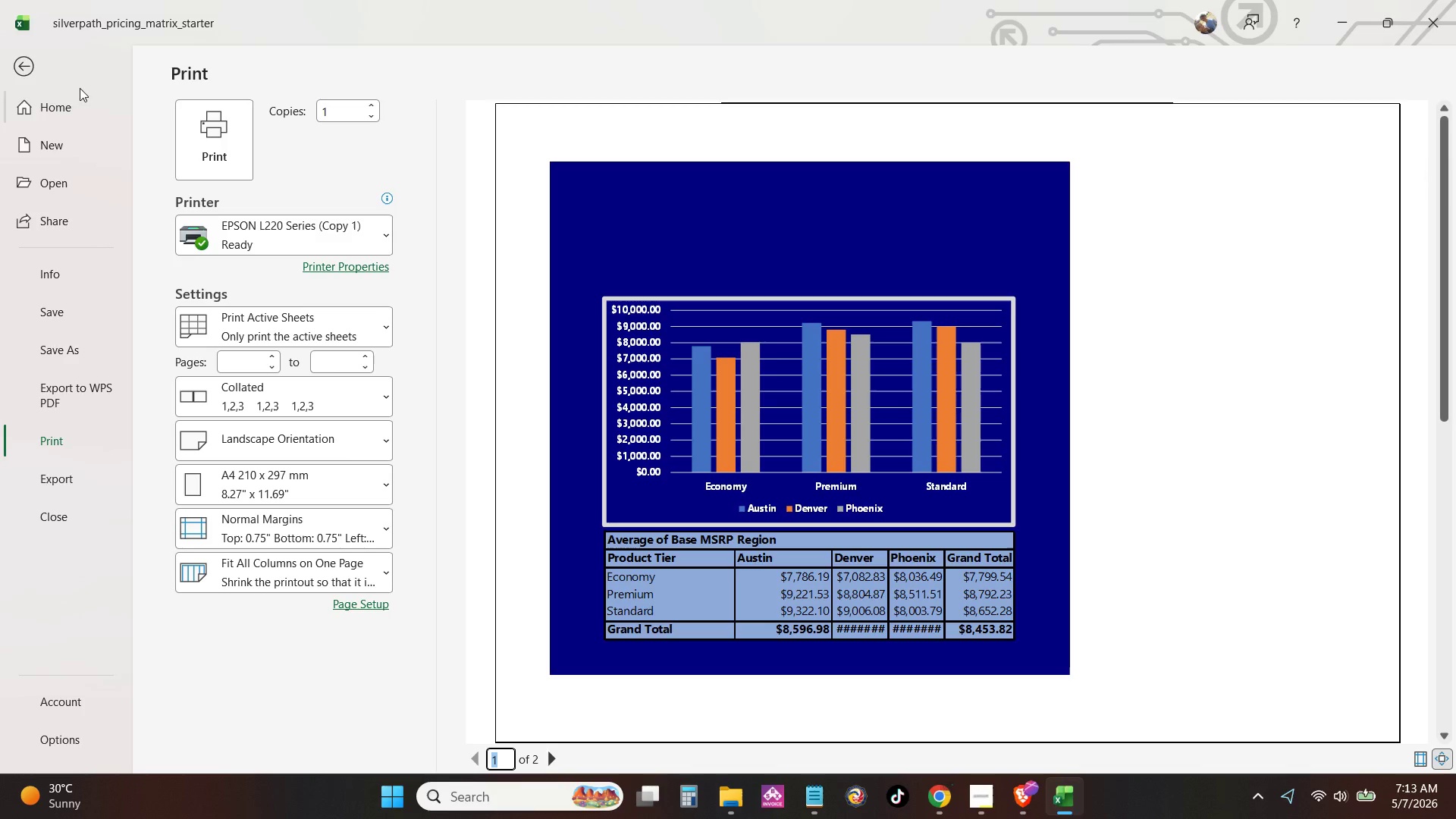 
left_click([22, 70])
 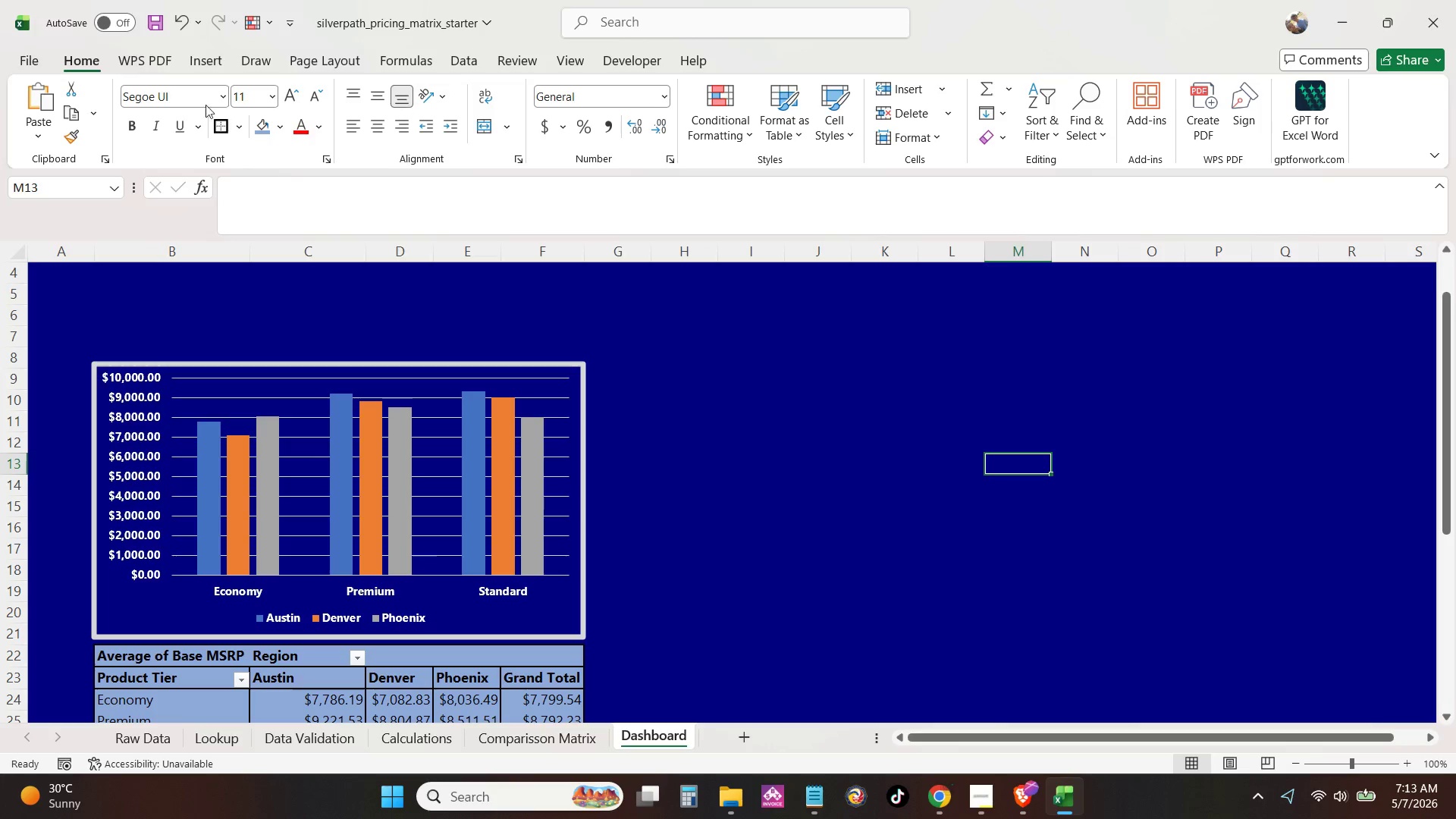 
left_click([304, 54])
 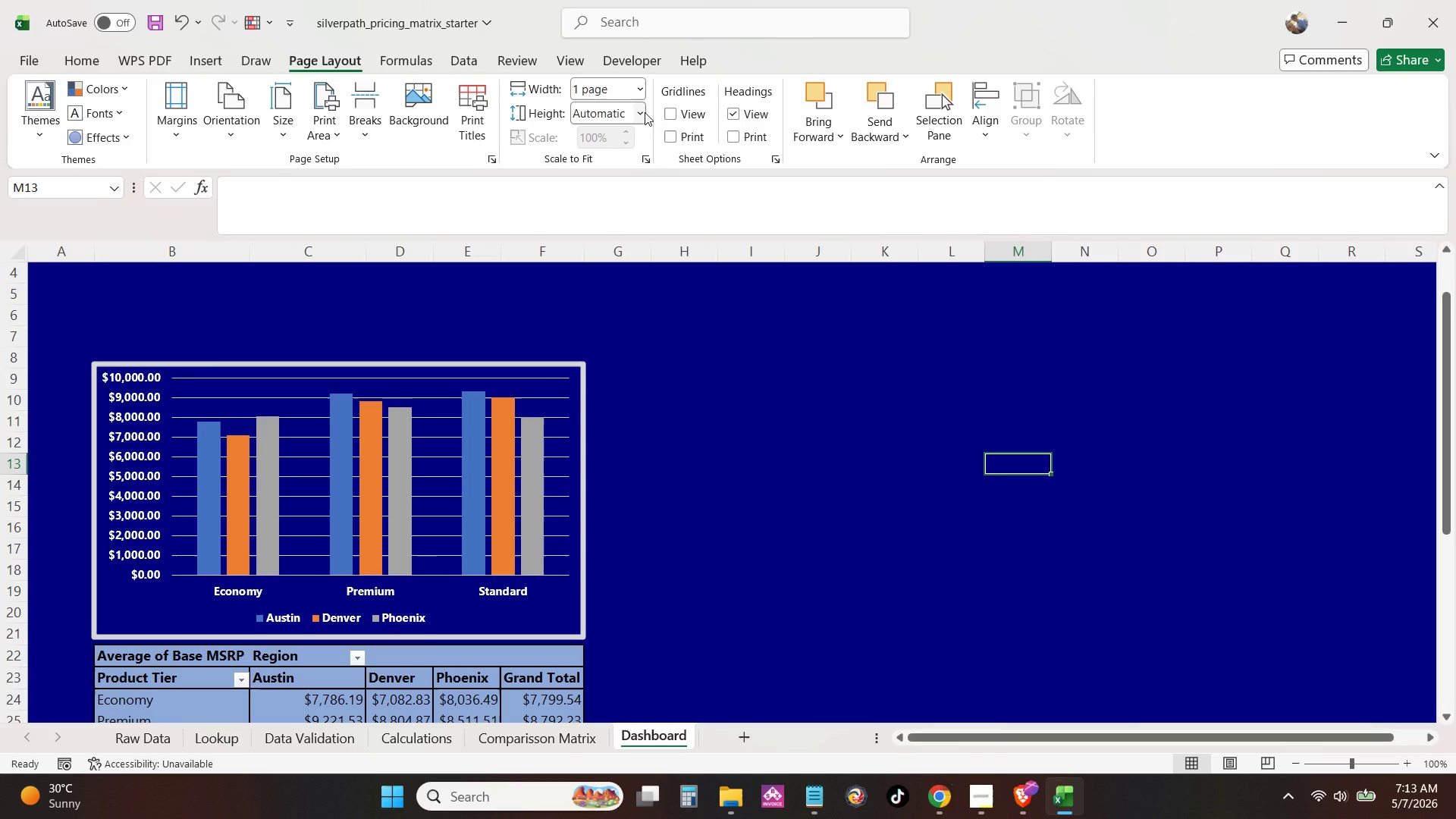 
left_click([643, 107])
 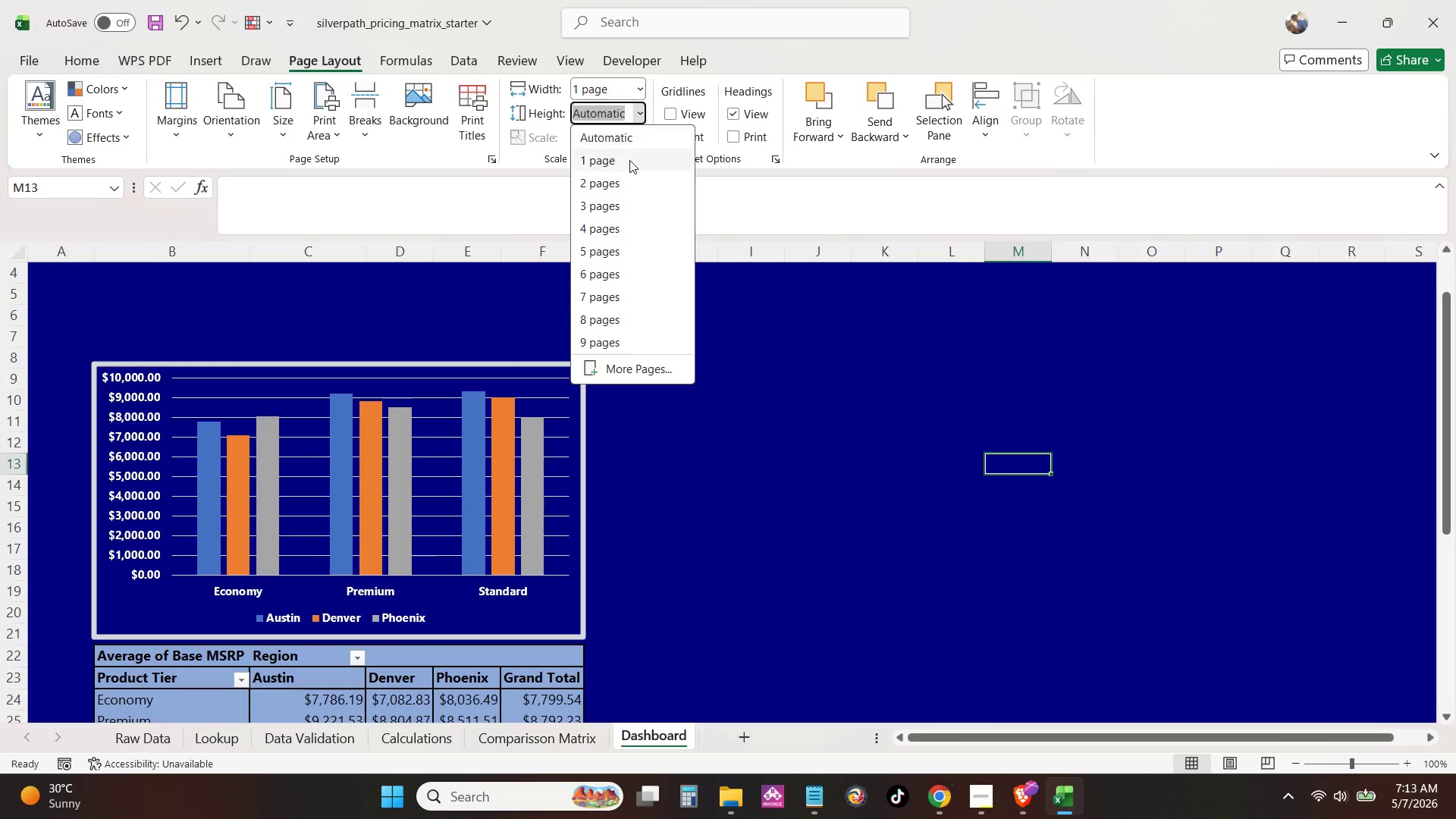 
left_click([629, 165])
 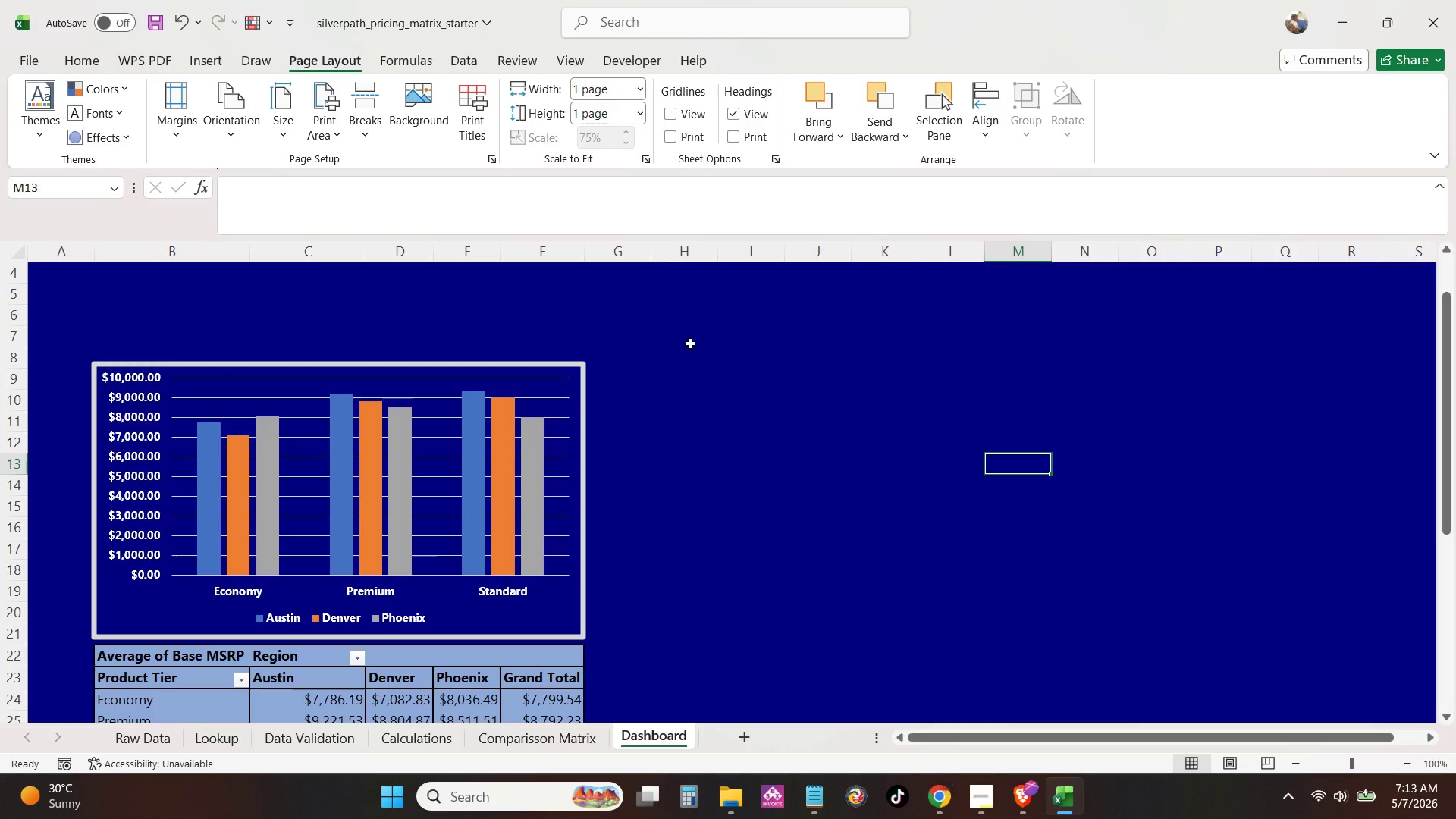 
left_click([699, 362])
 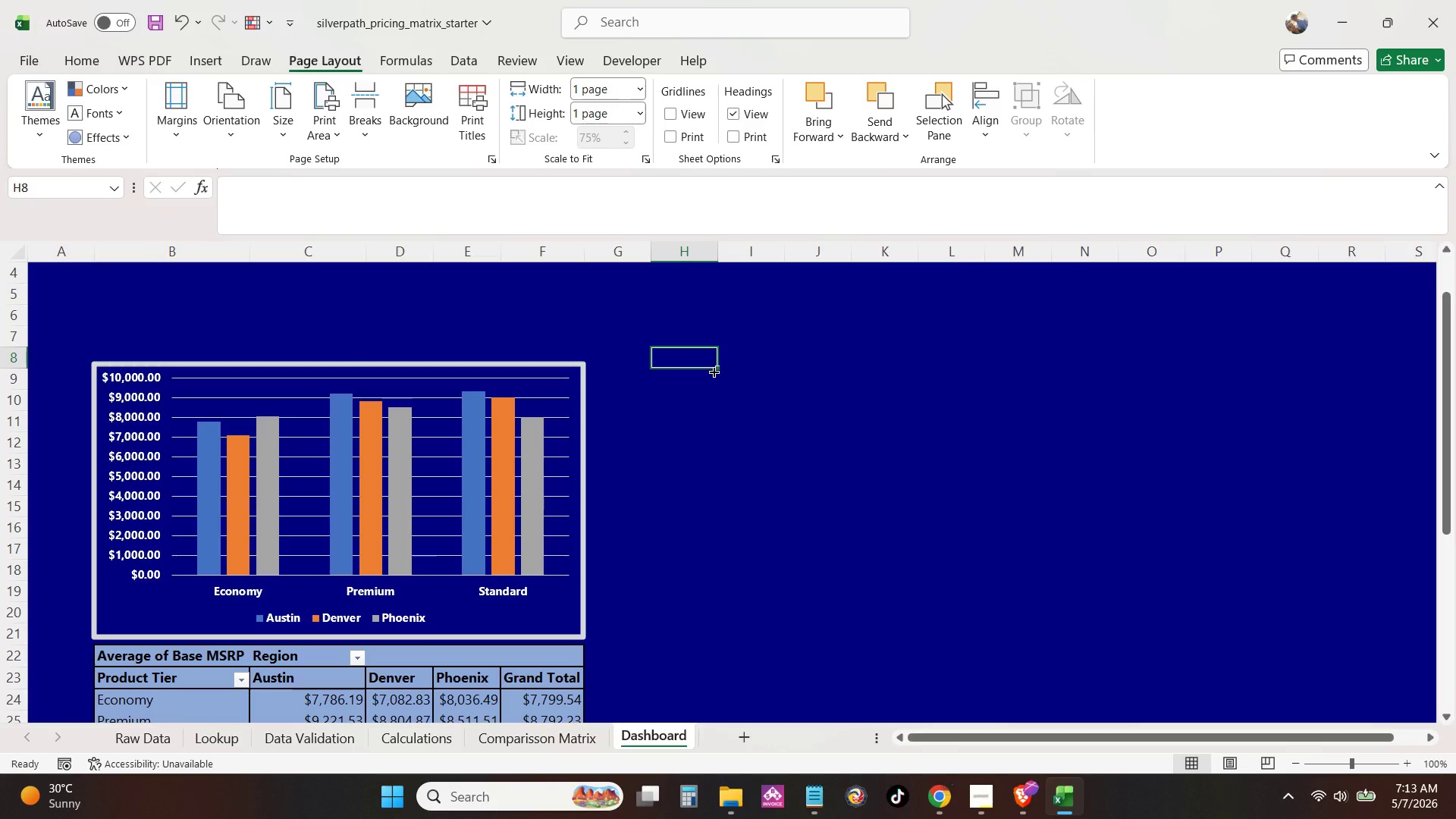 
key(Control+P)
 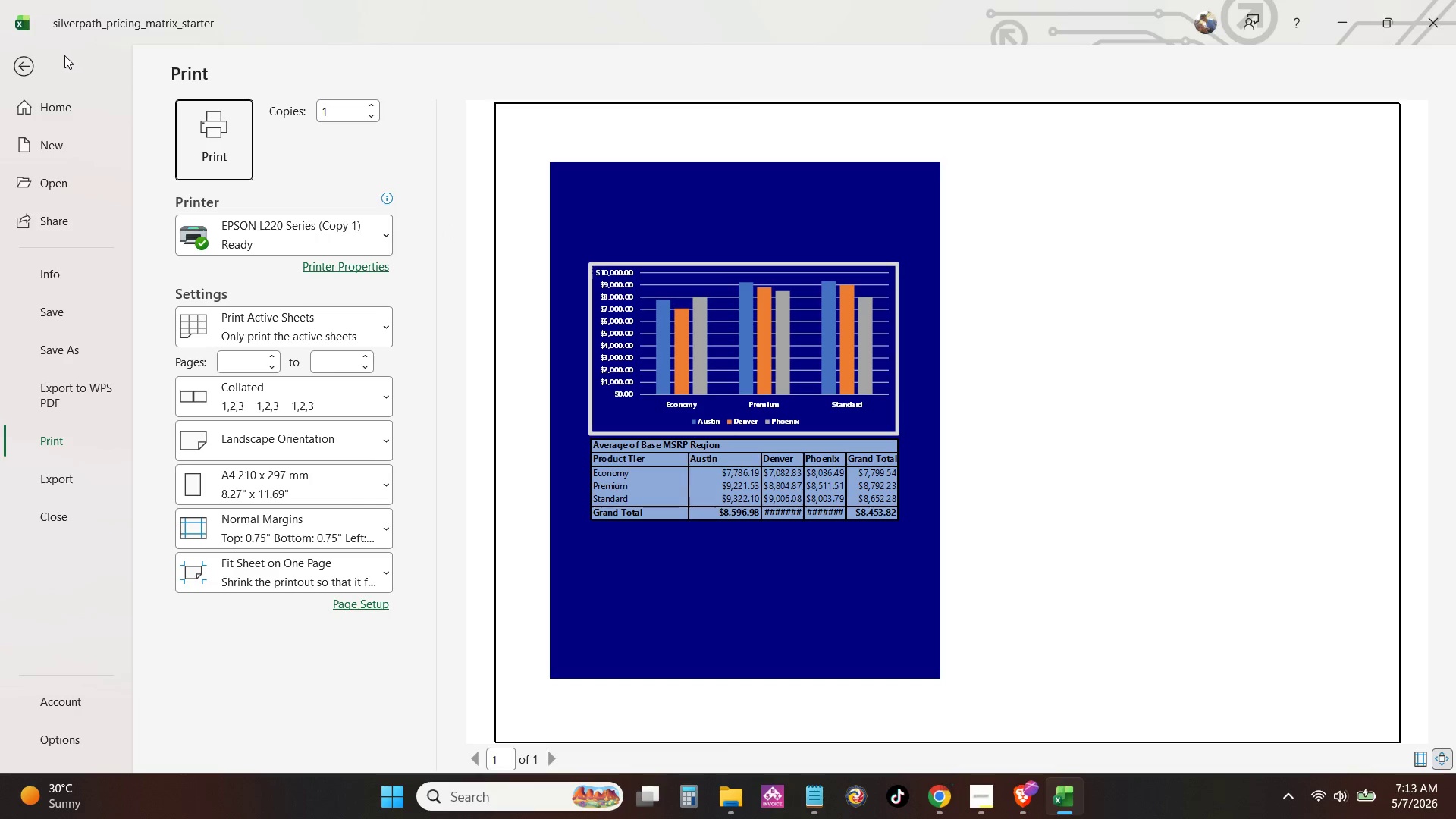 
left_click([17, 58])
 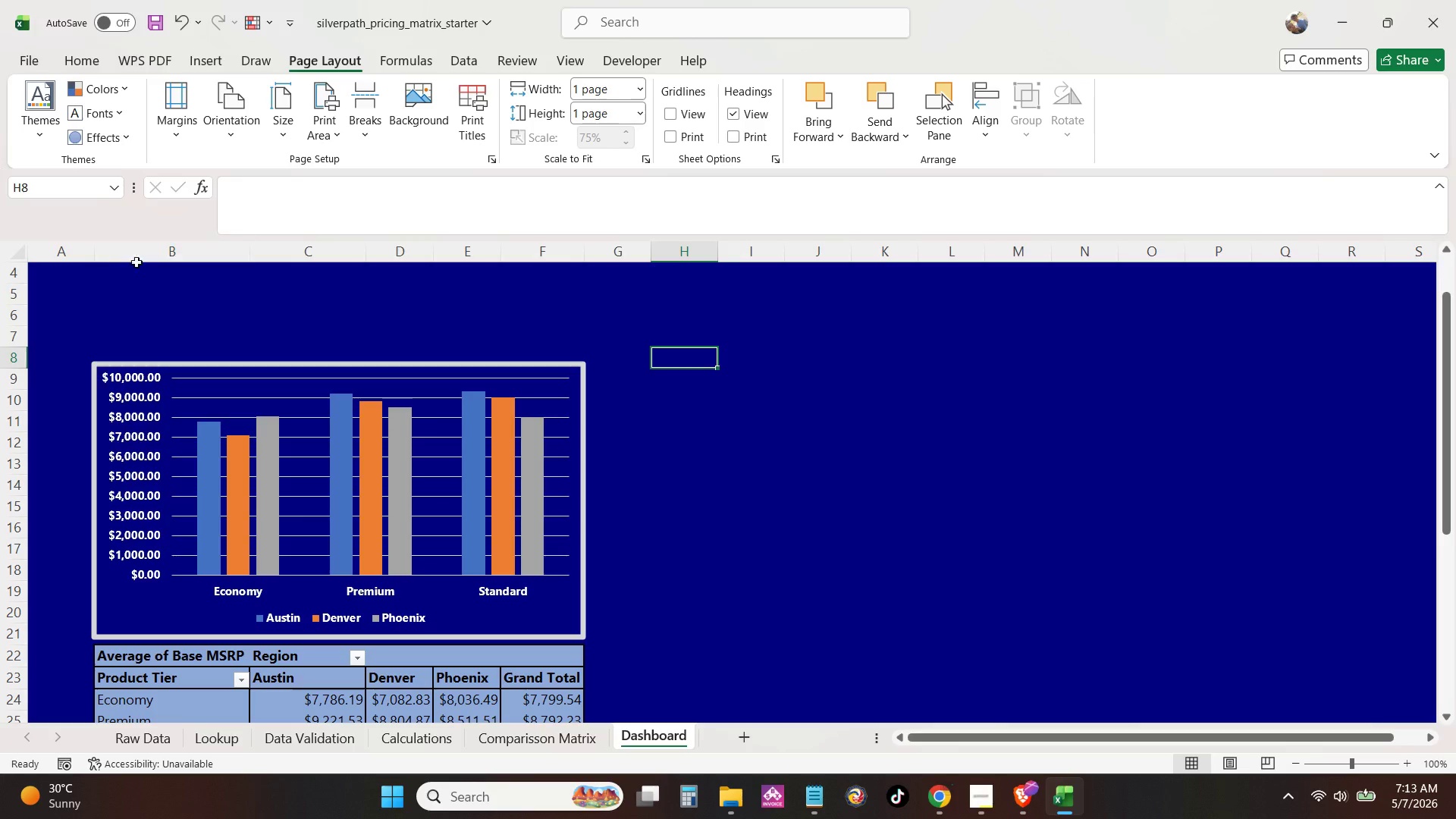 
left_click([123, 274])
 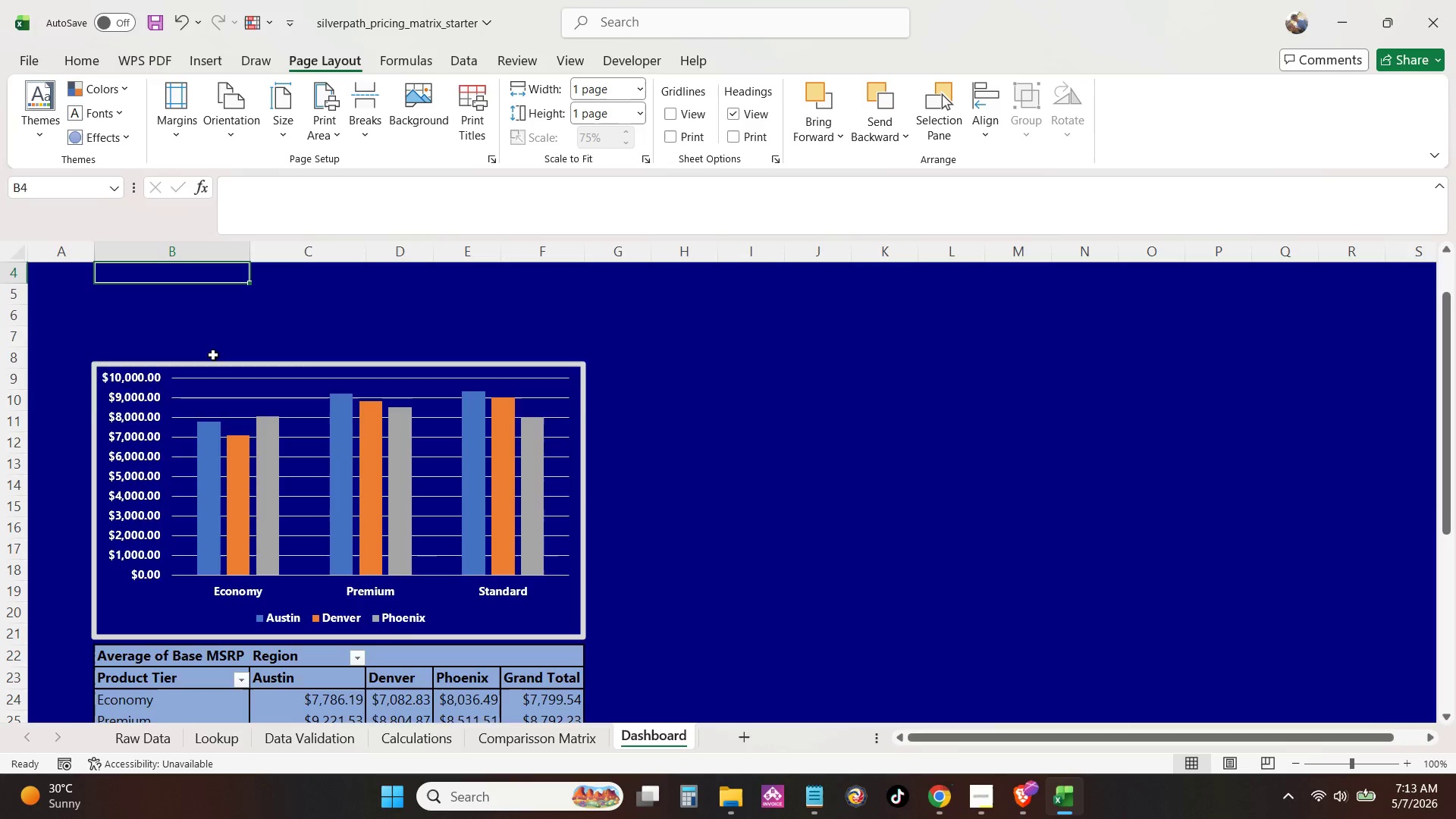 
left_click([124, 297])
 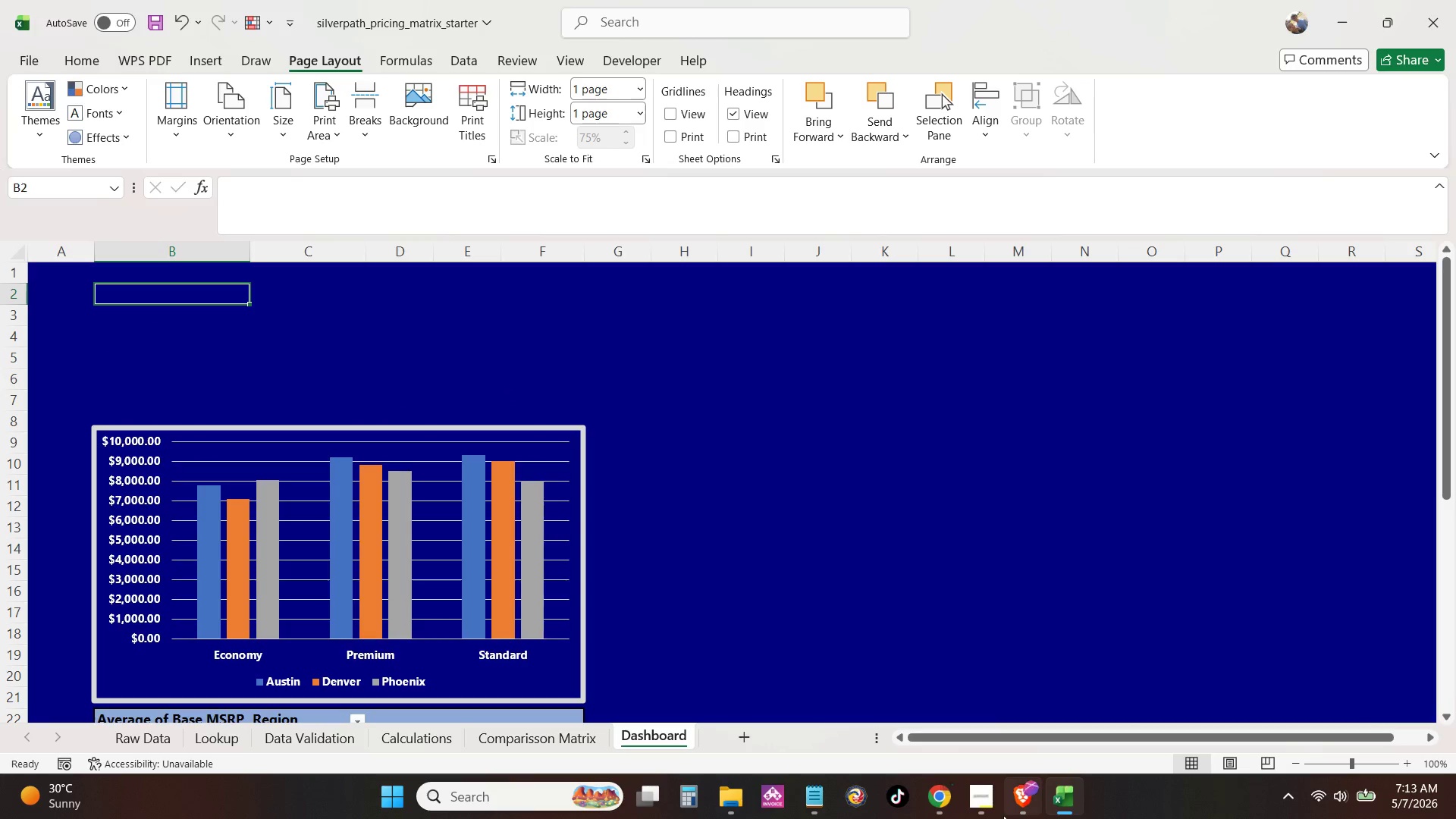 
scroll: coordinate [312, 356], scroll_direction: up, amount: 6.0
 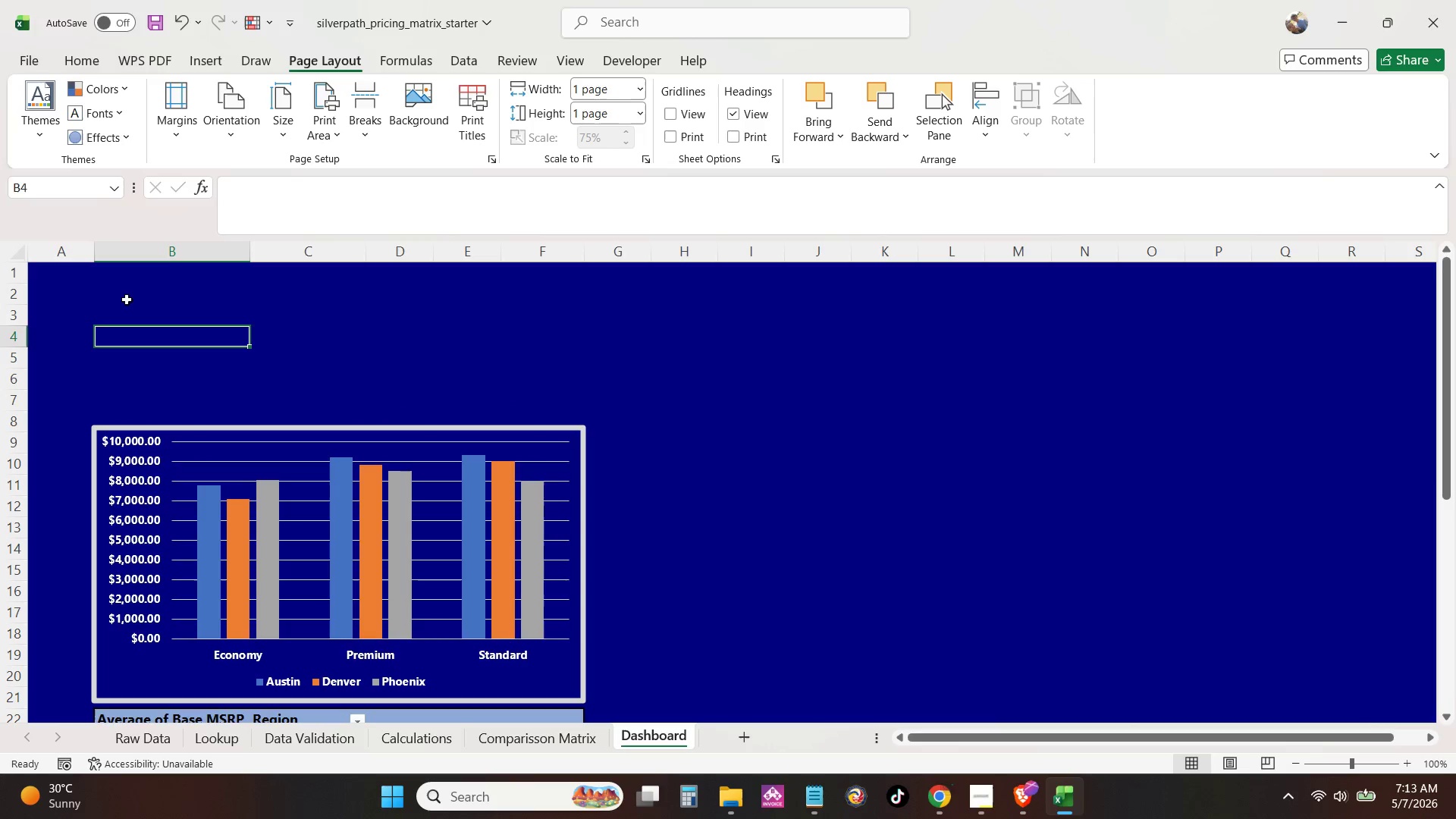 
left_click([977, 799])